 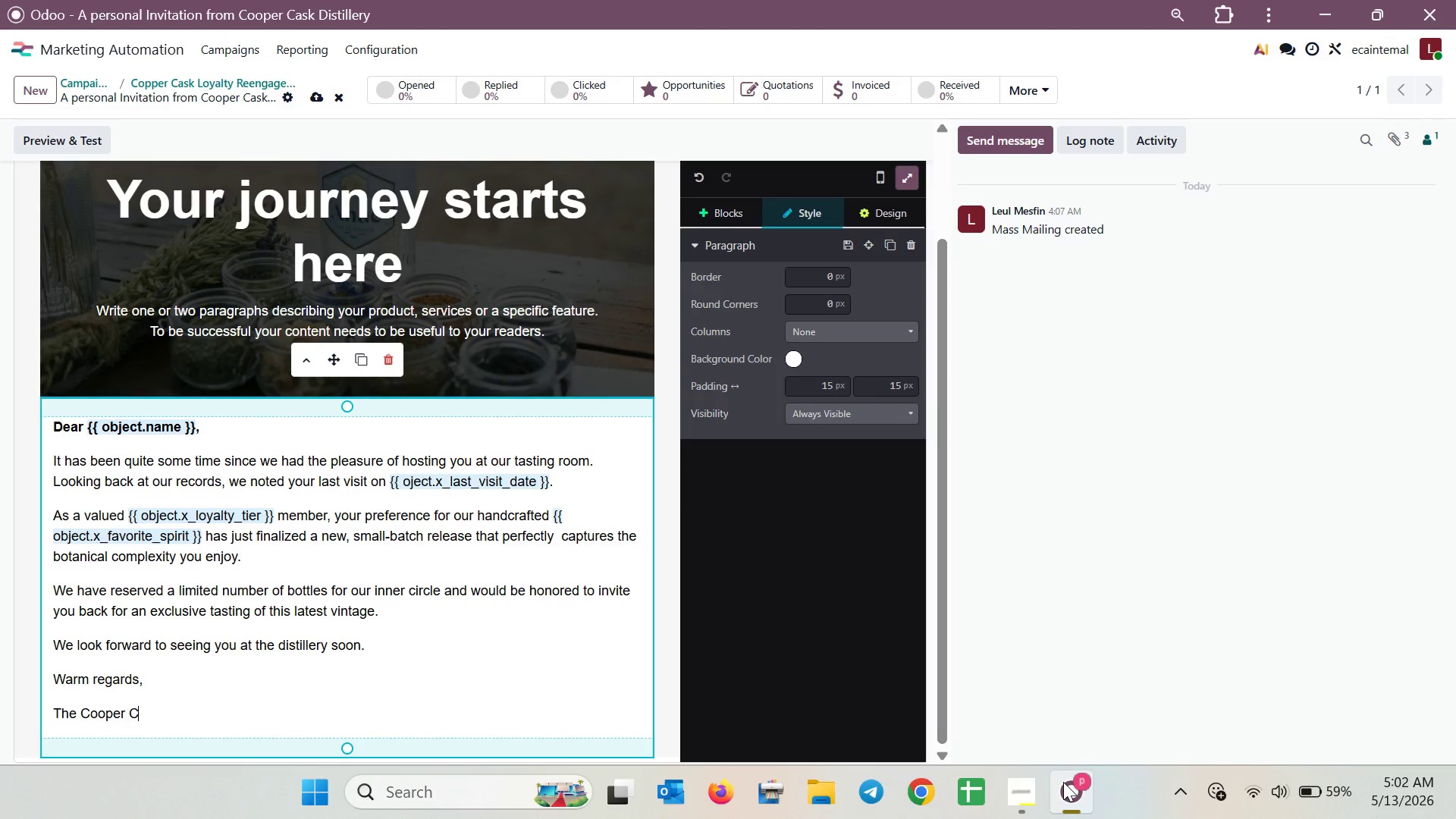 
type(ask Distillery Team)
 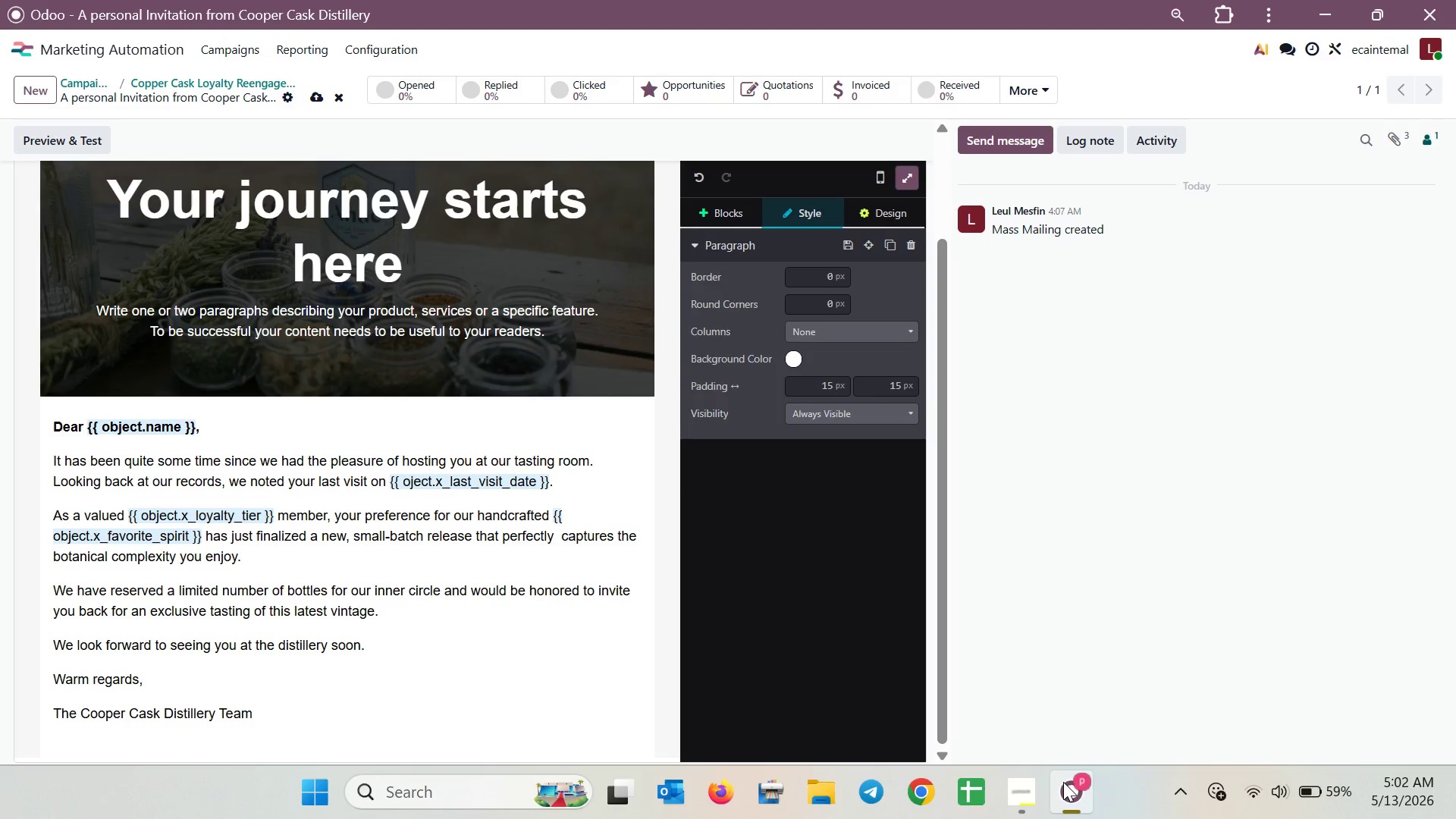 
wait(5.56)
 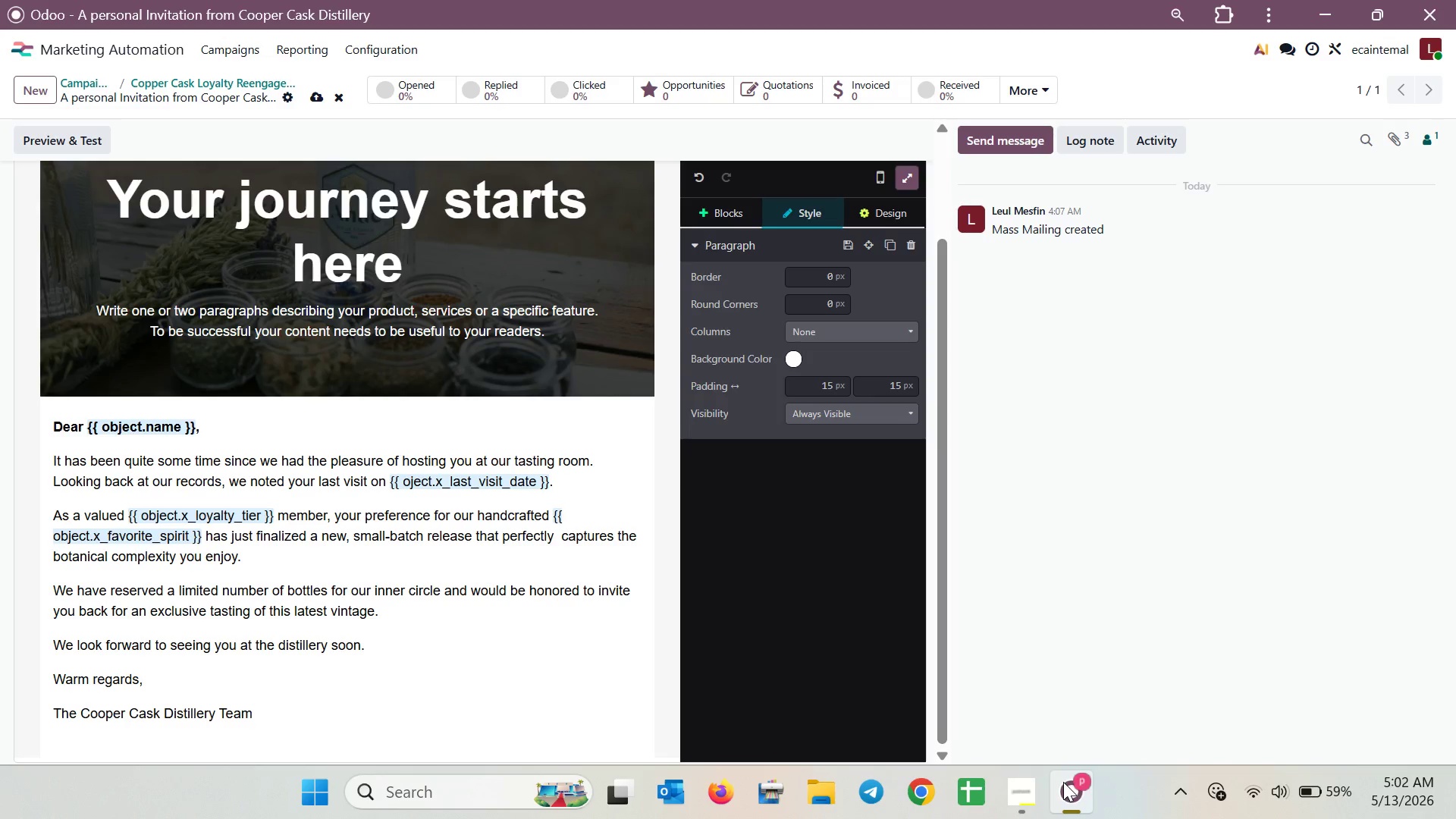 
left_click_drag(start_coordinate=[265, 715], to_coordinate=[48, 722])
 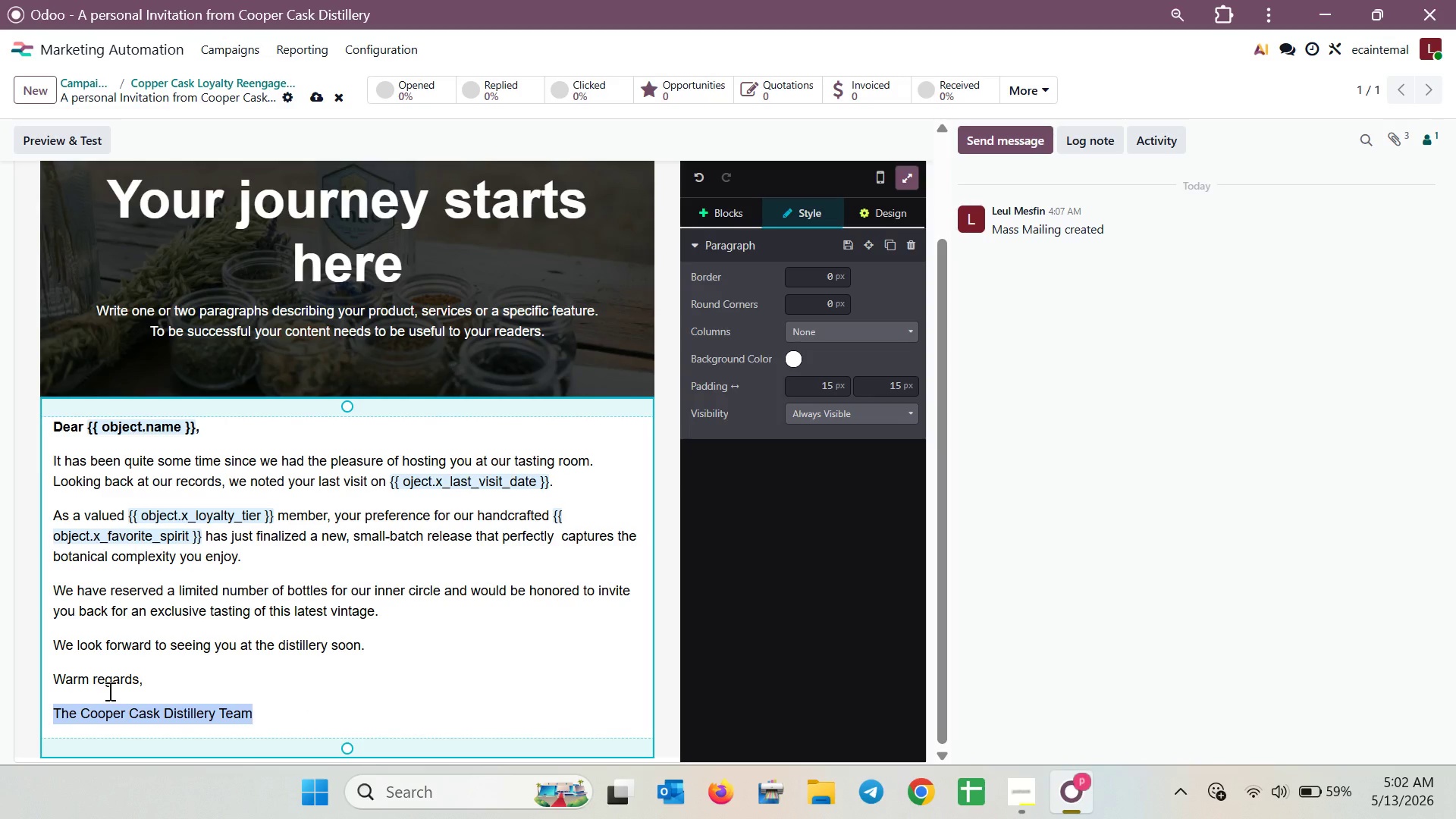 
key(Control+B)
 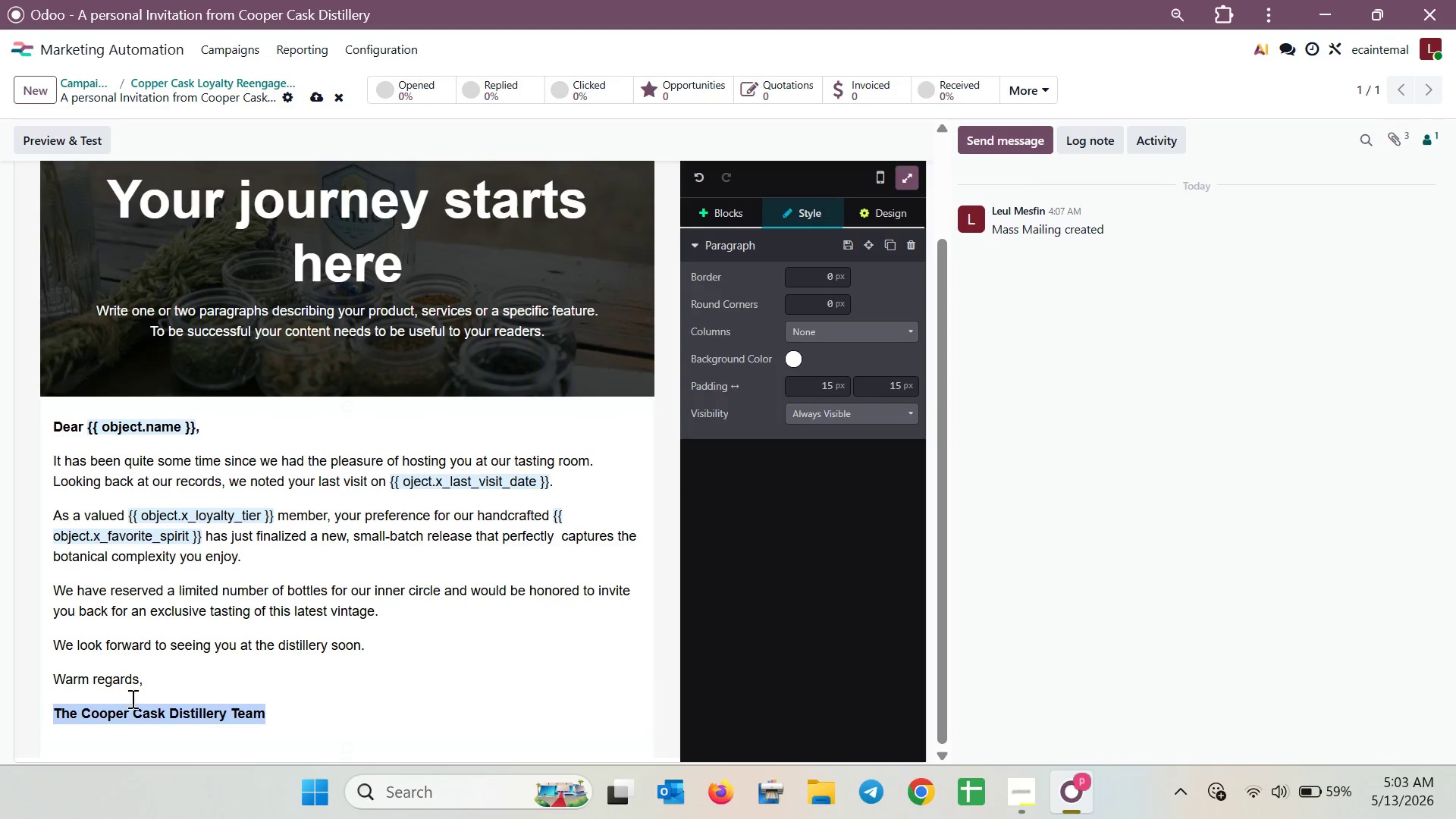 
scroll: coordinate [282, 493], scroll_direction: down, amount: 2.0
 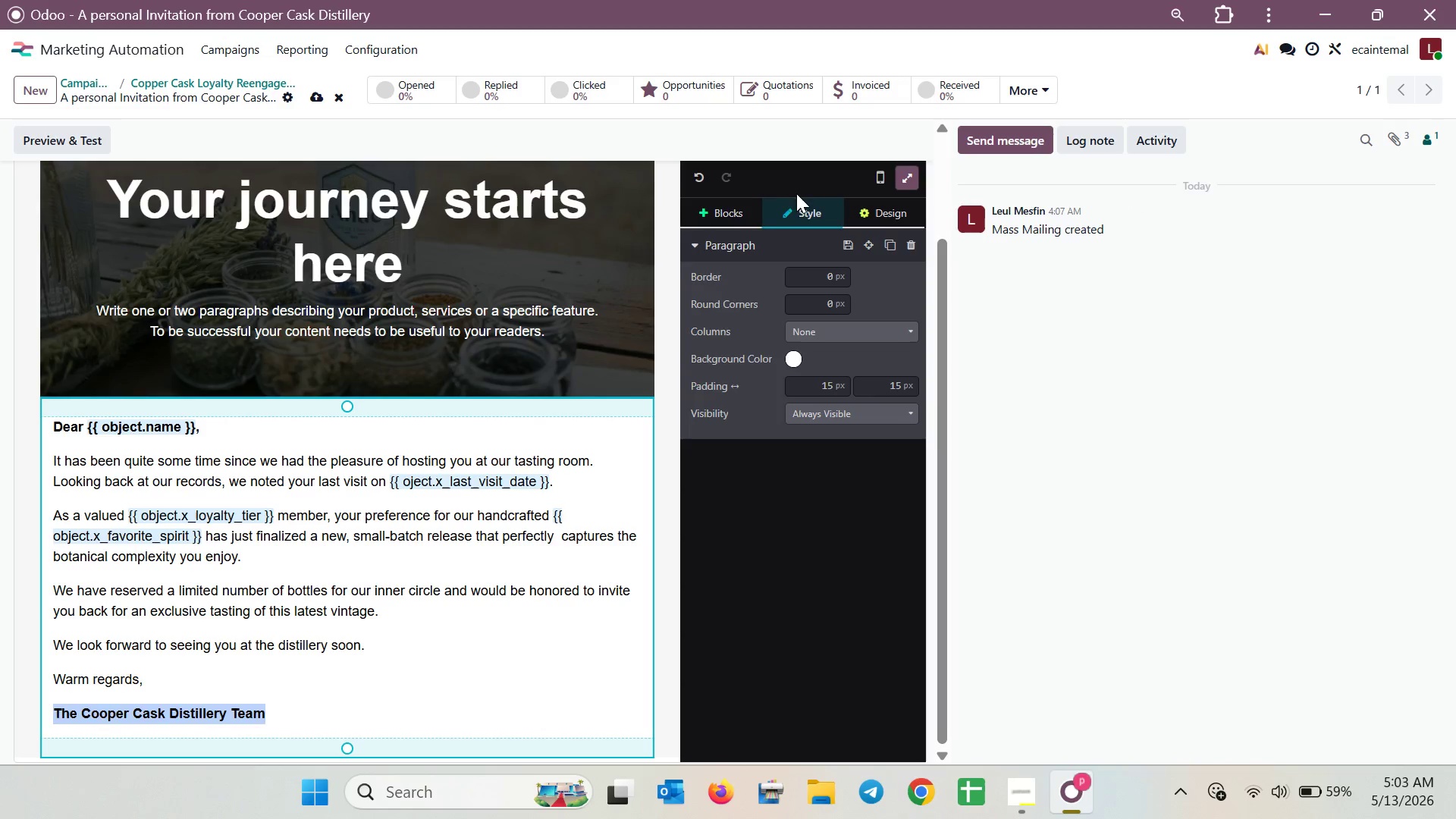 
left_click([755, 209])
 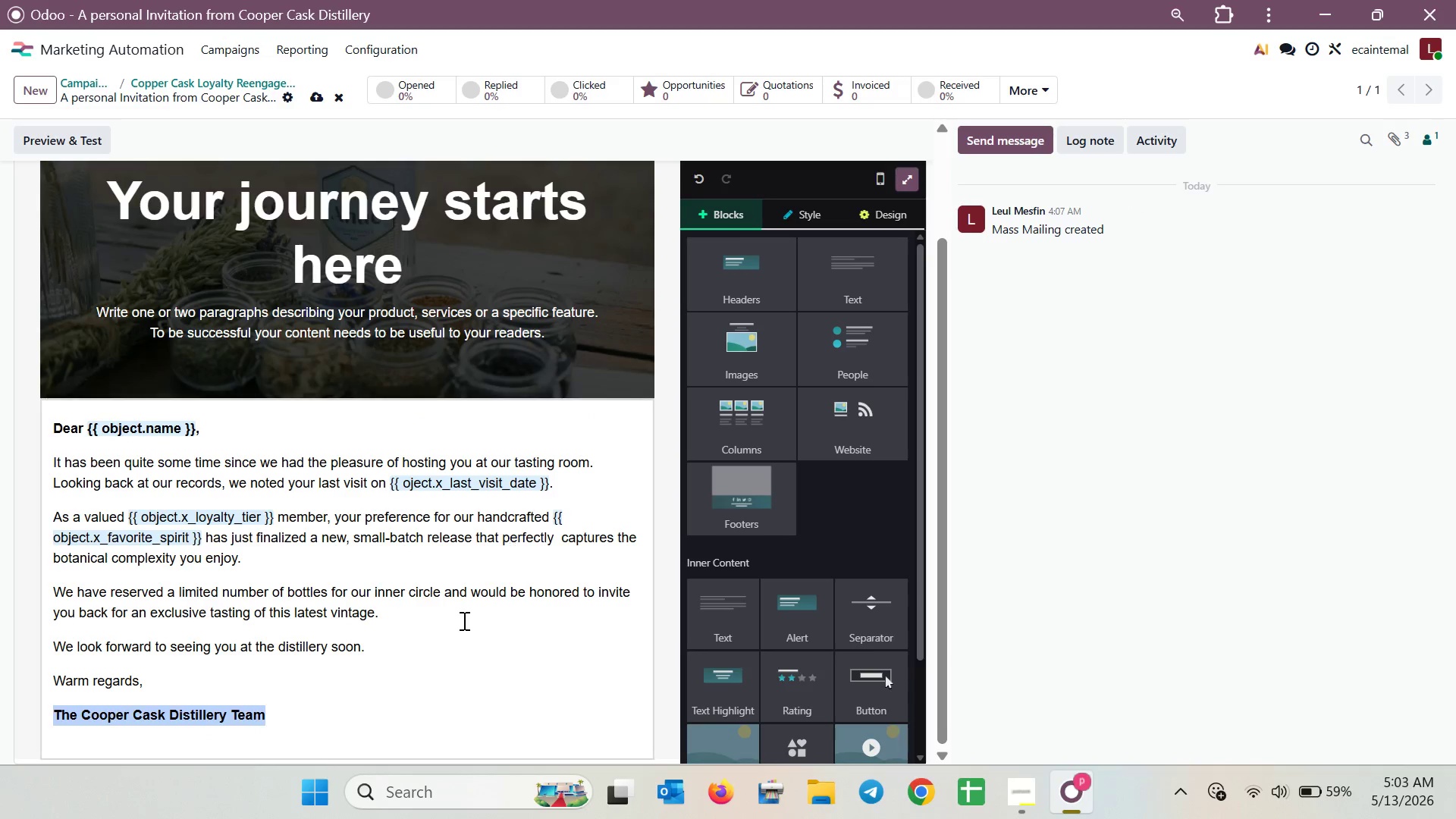 
left_click([451, 646])
 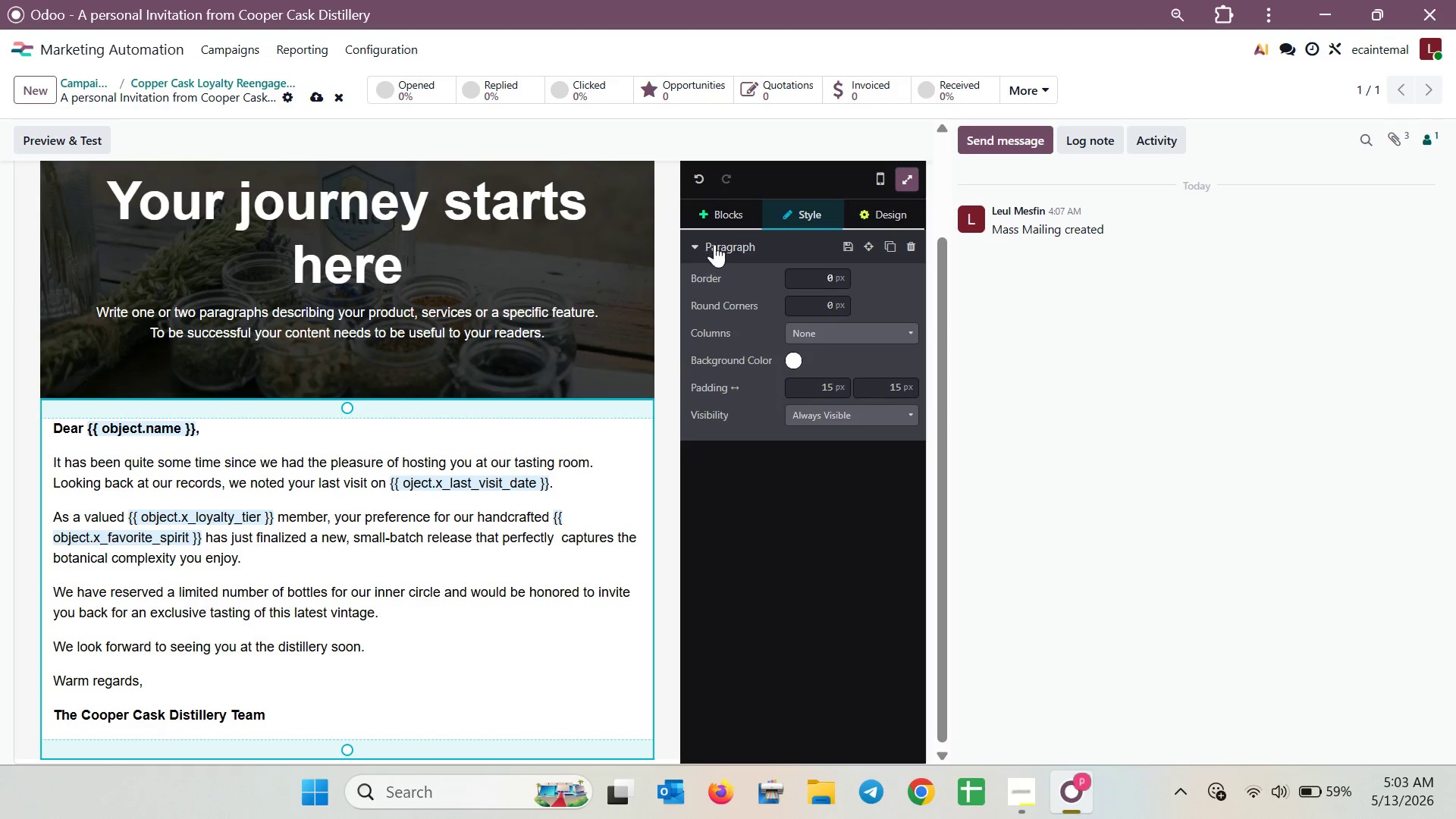 
left_click([717, 218])
 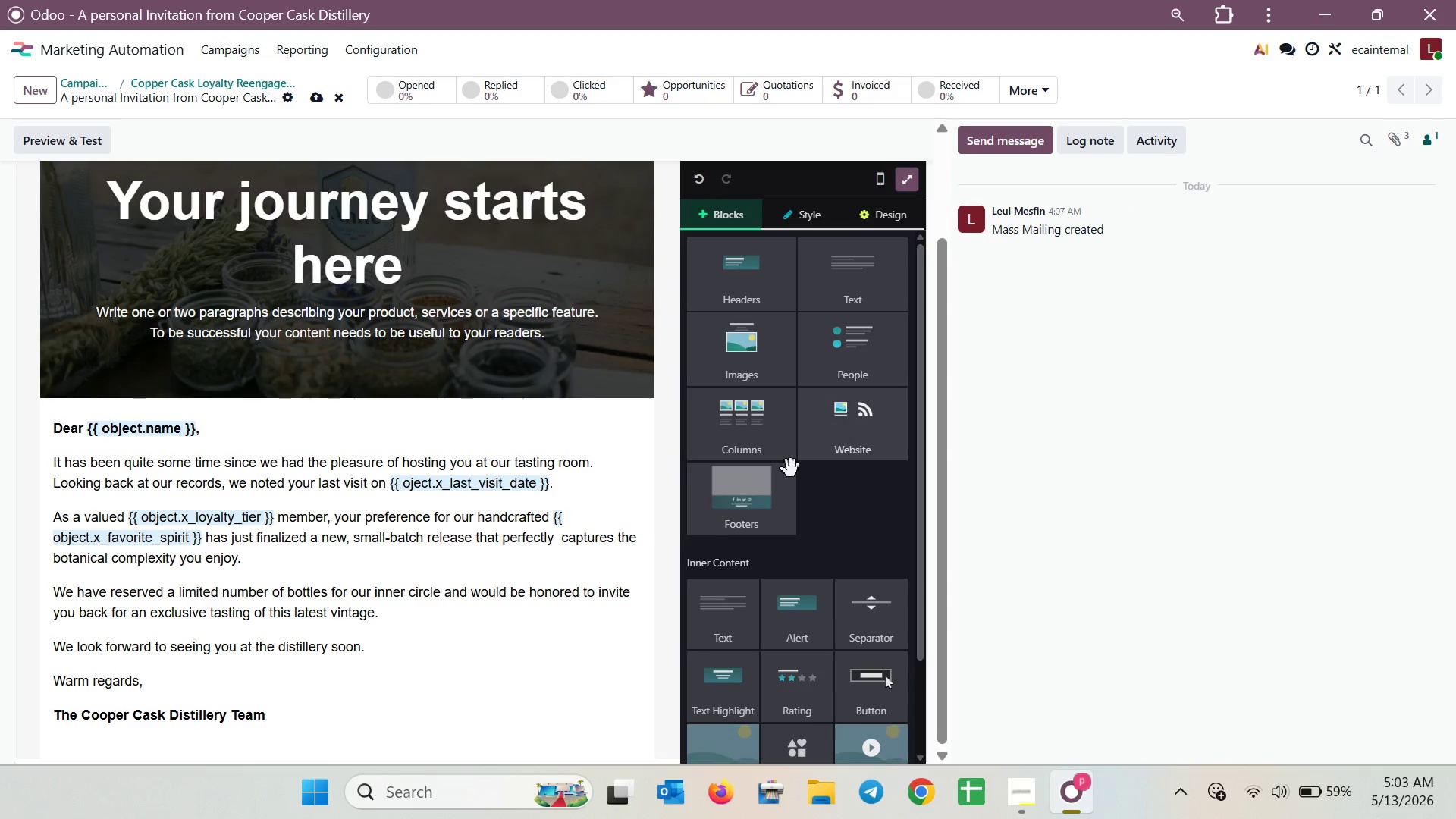 
scroll: coordinate [713, 548], scroll_direction: down, amount: 3.0
 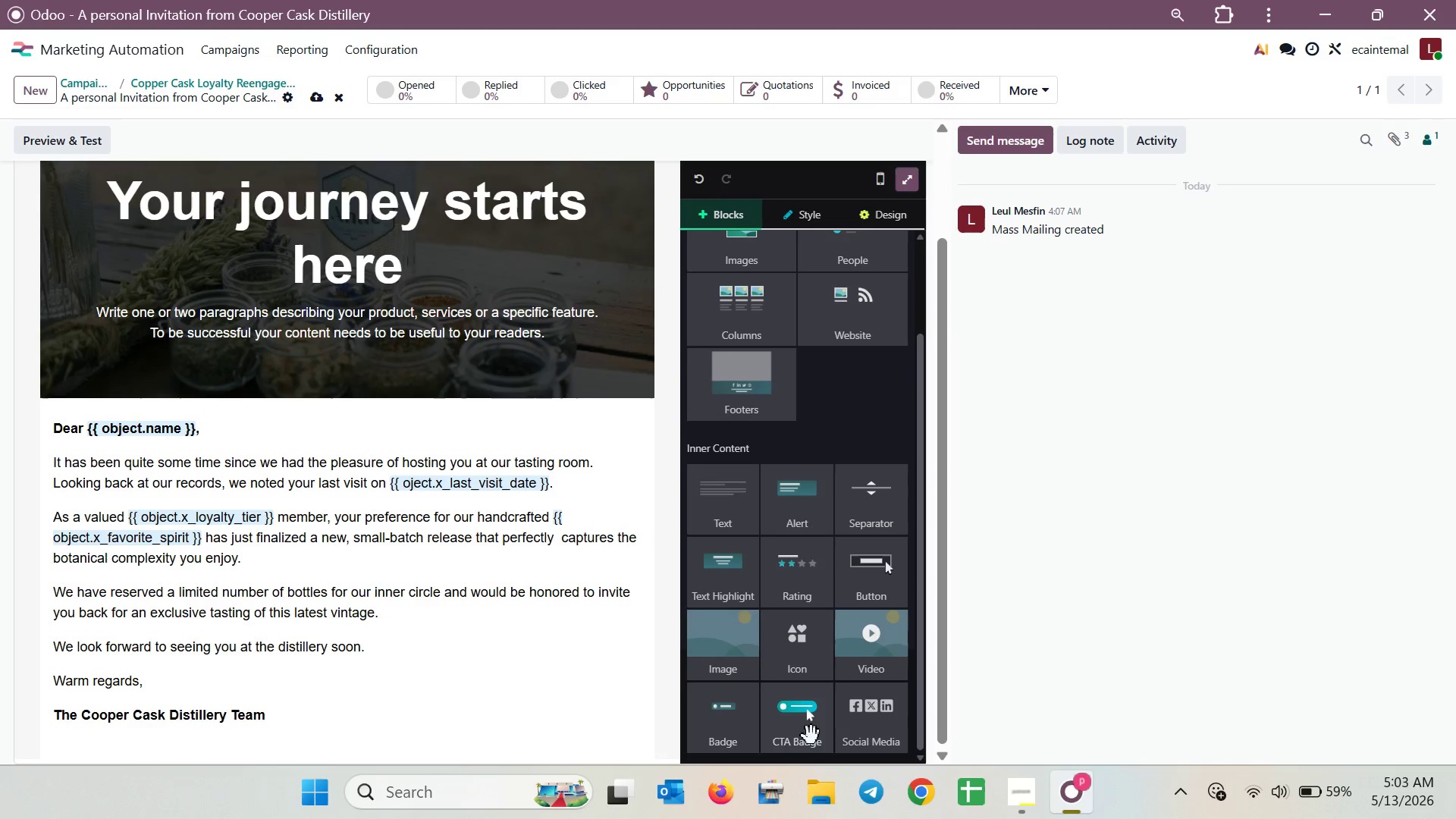 
left_click_drag(start_coordinate=[811, 742], to_coordinate=[336, 716])
 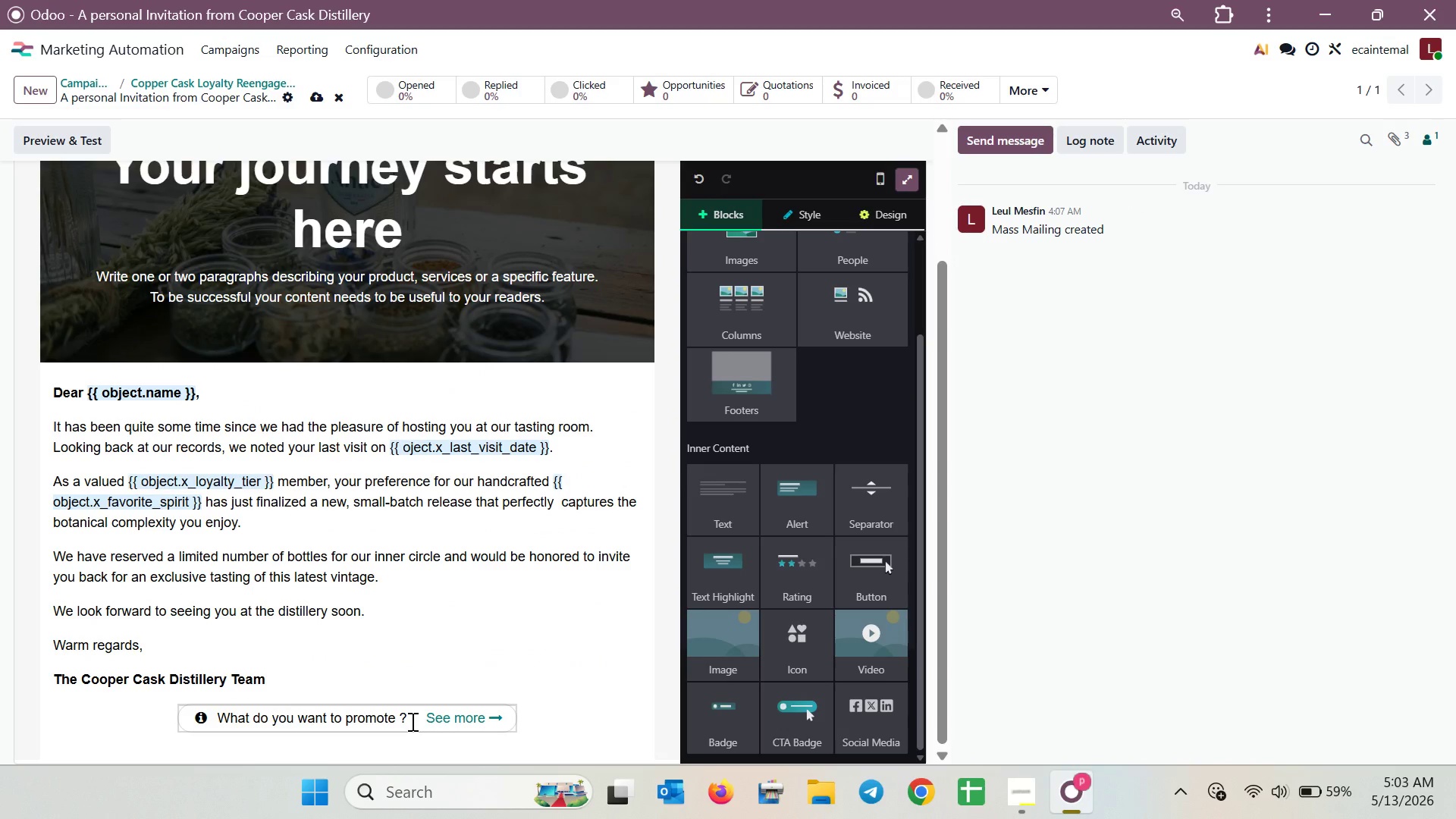 
left_click_drag(start_coordinate=[411, 721], to_coordinate=[222, 715])